 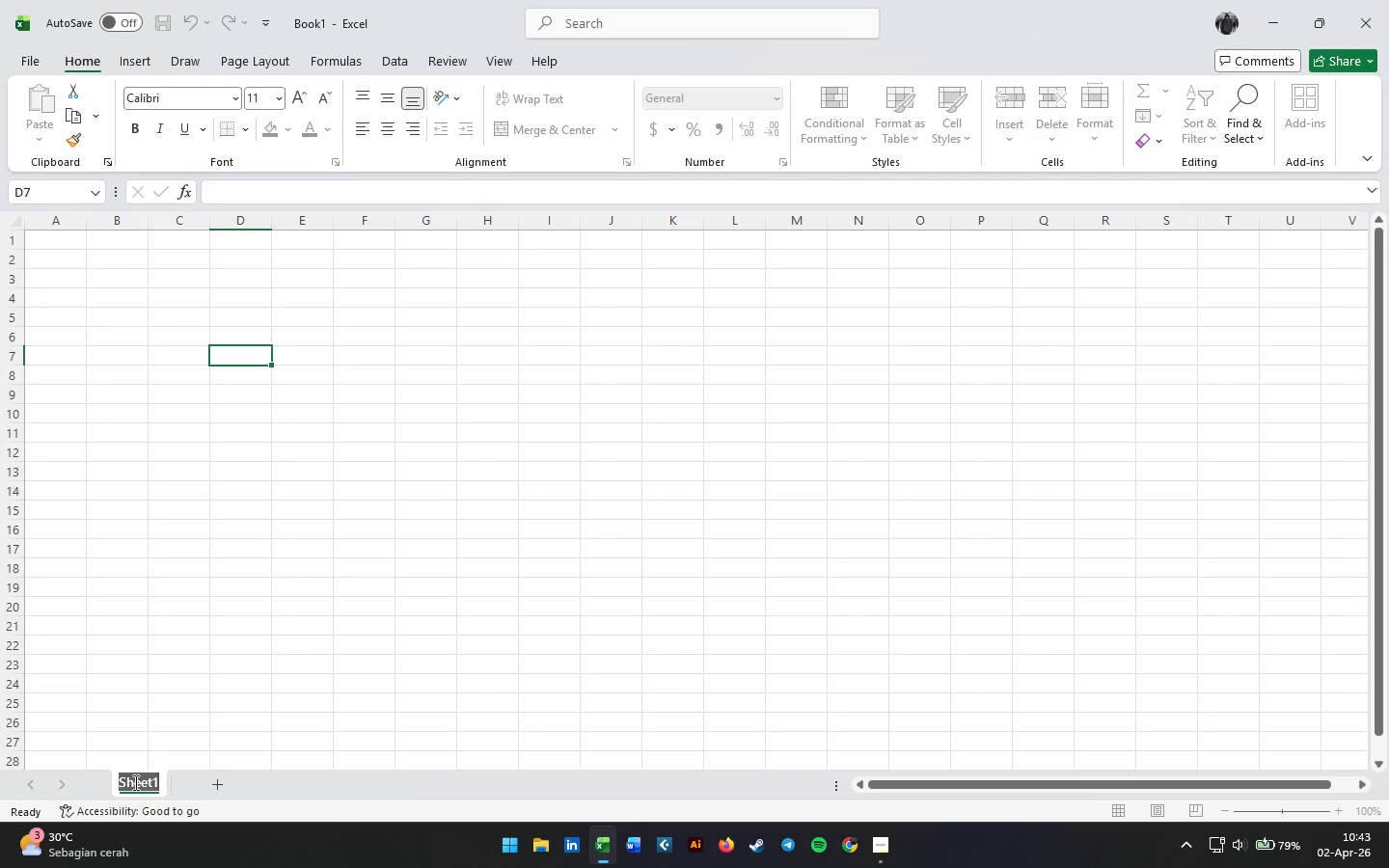 
type(Data Entry)
 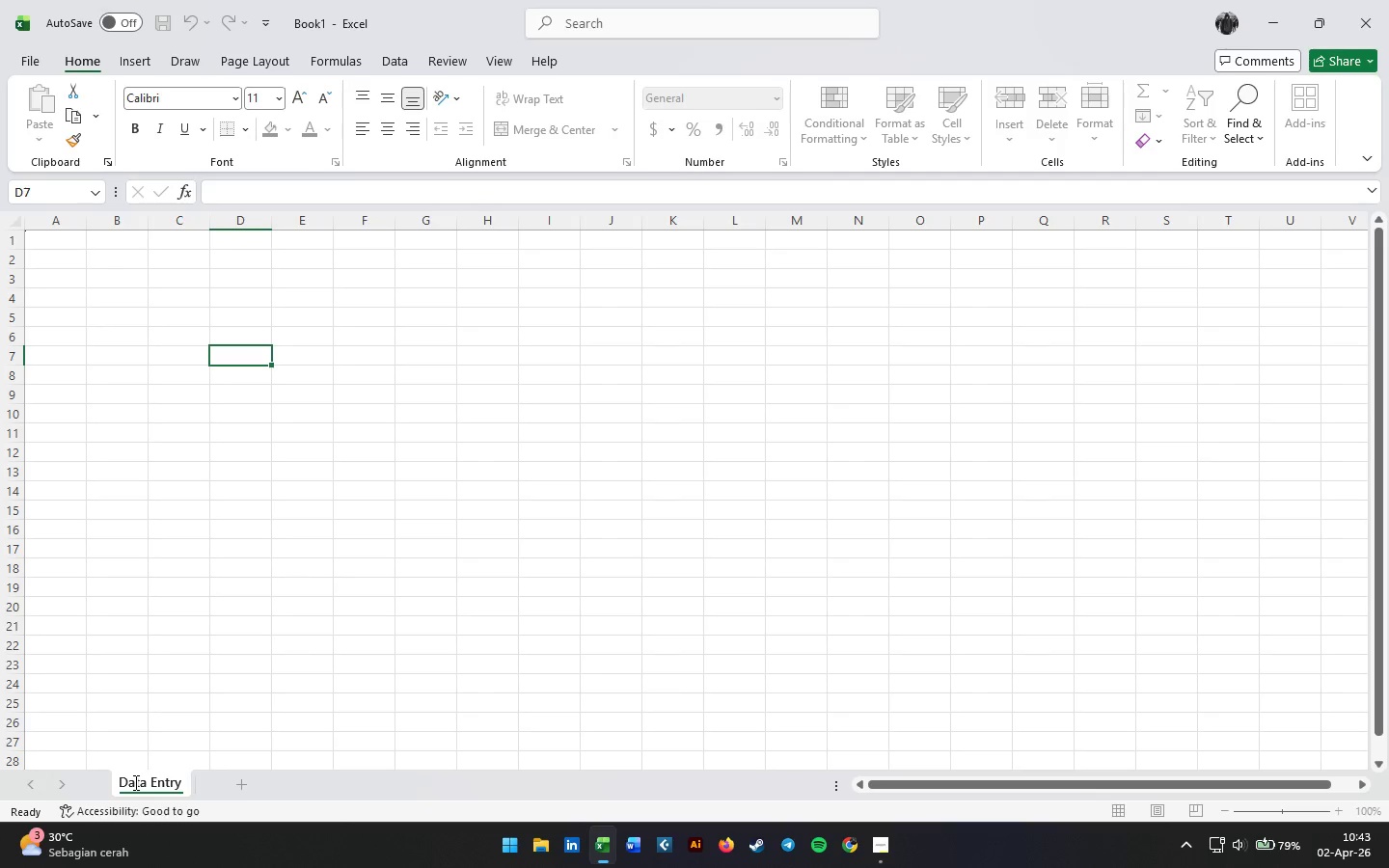 
key(Enter)
 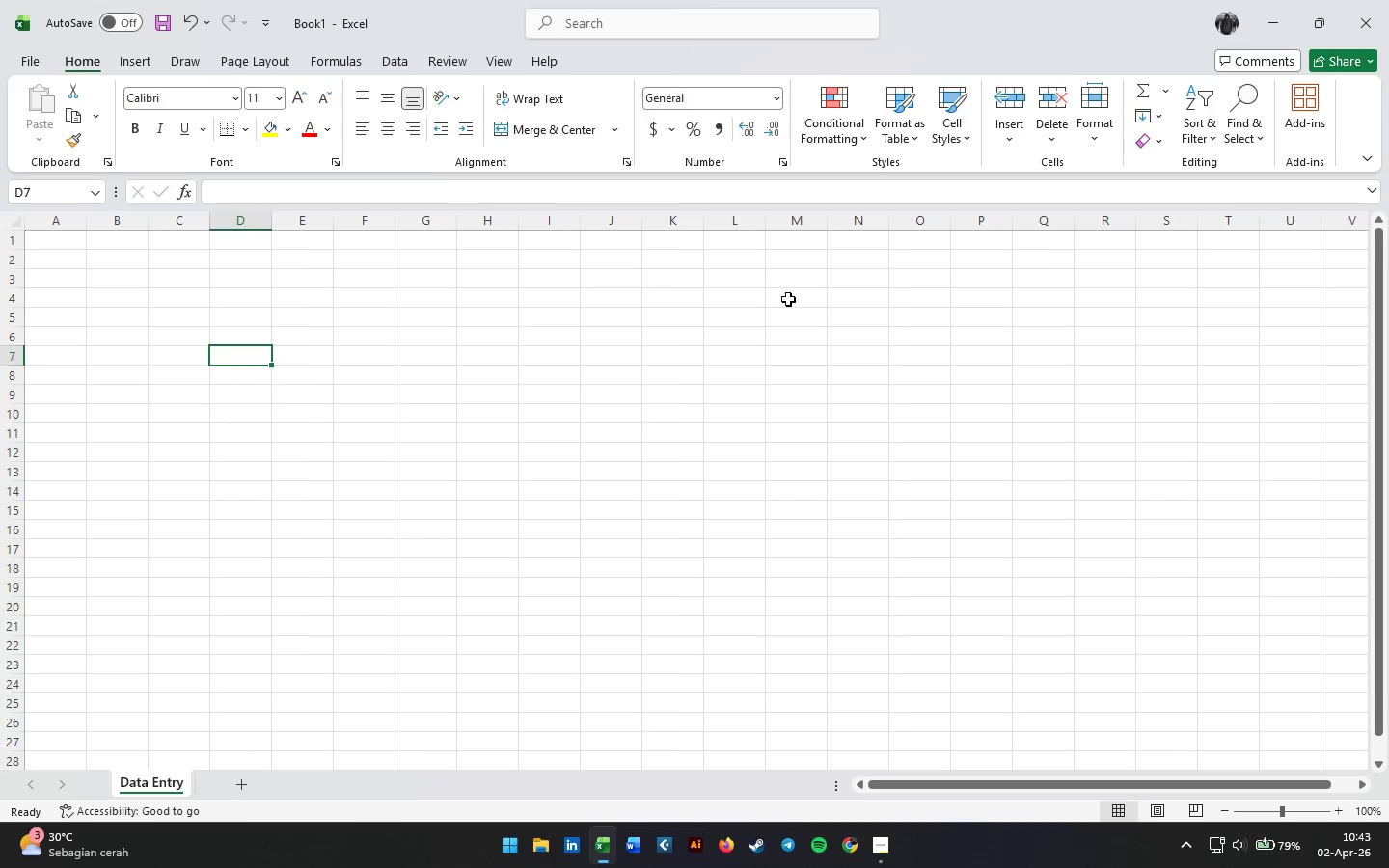 
left_click([779, 262])
 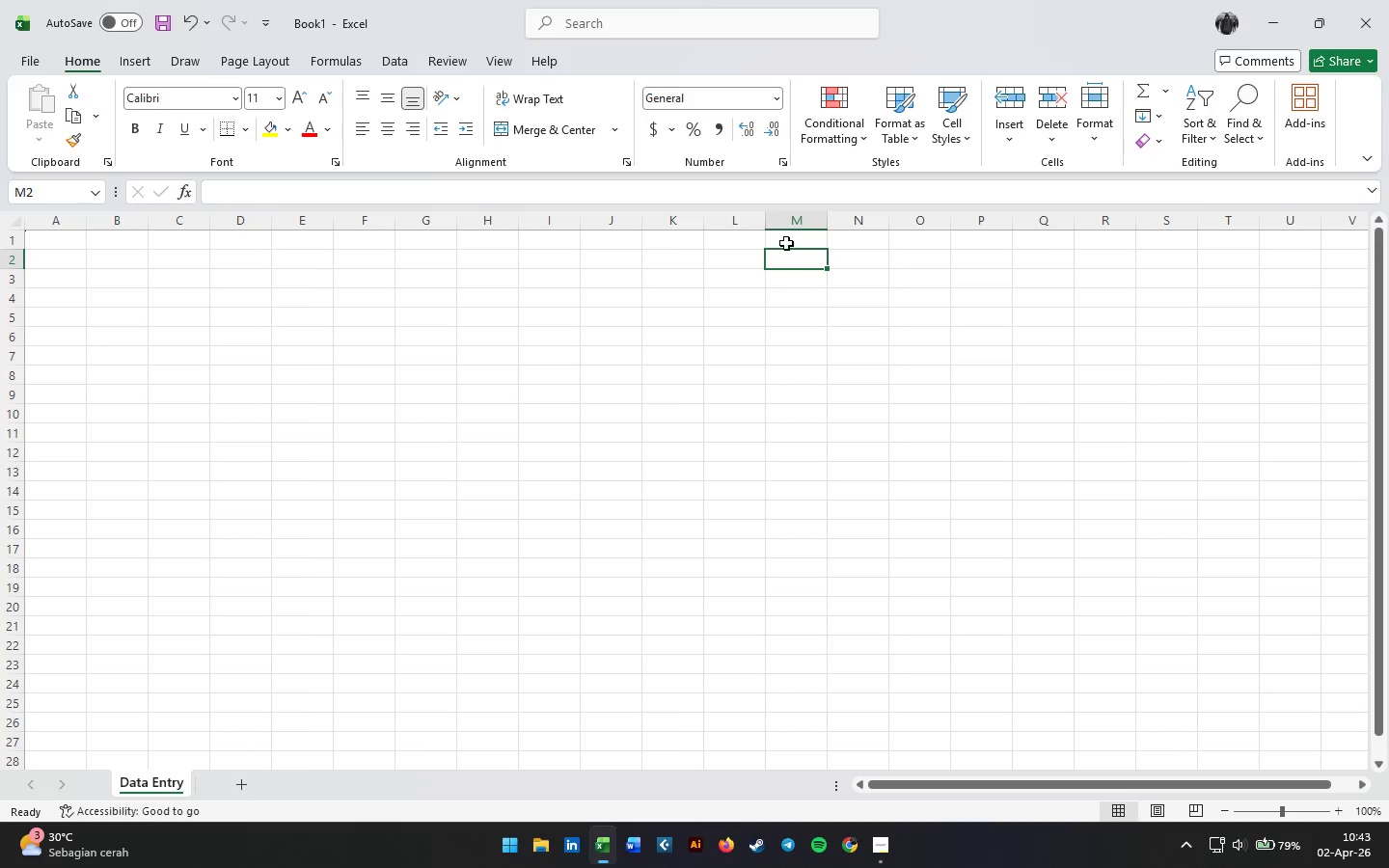 
left_click([786, 241])
 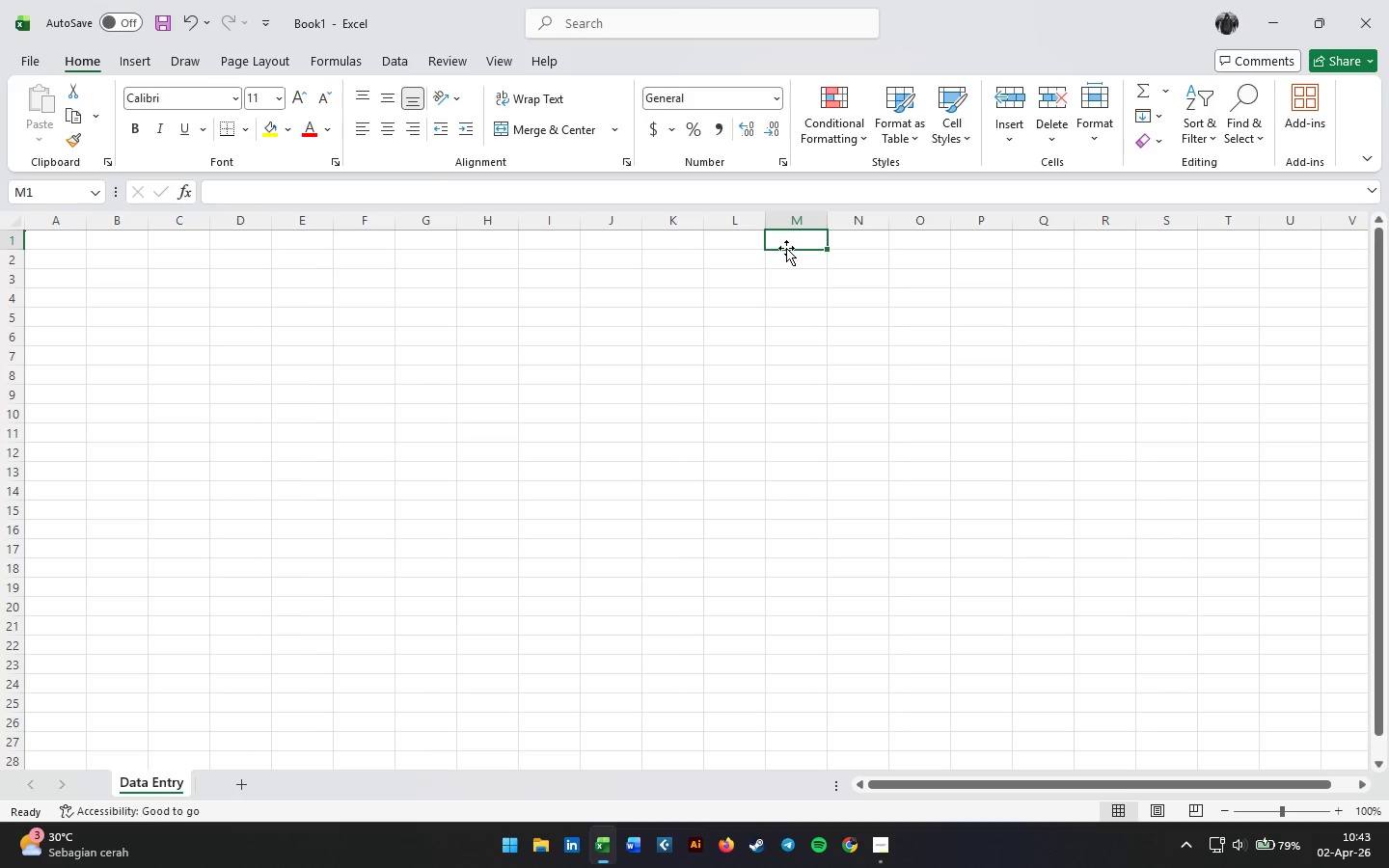 
double_click([786, 258])
 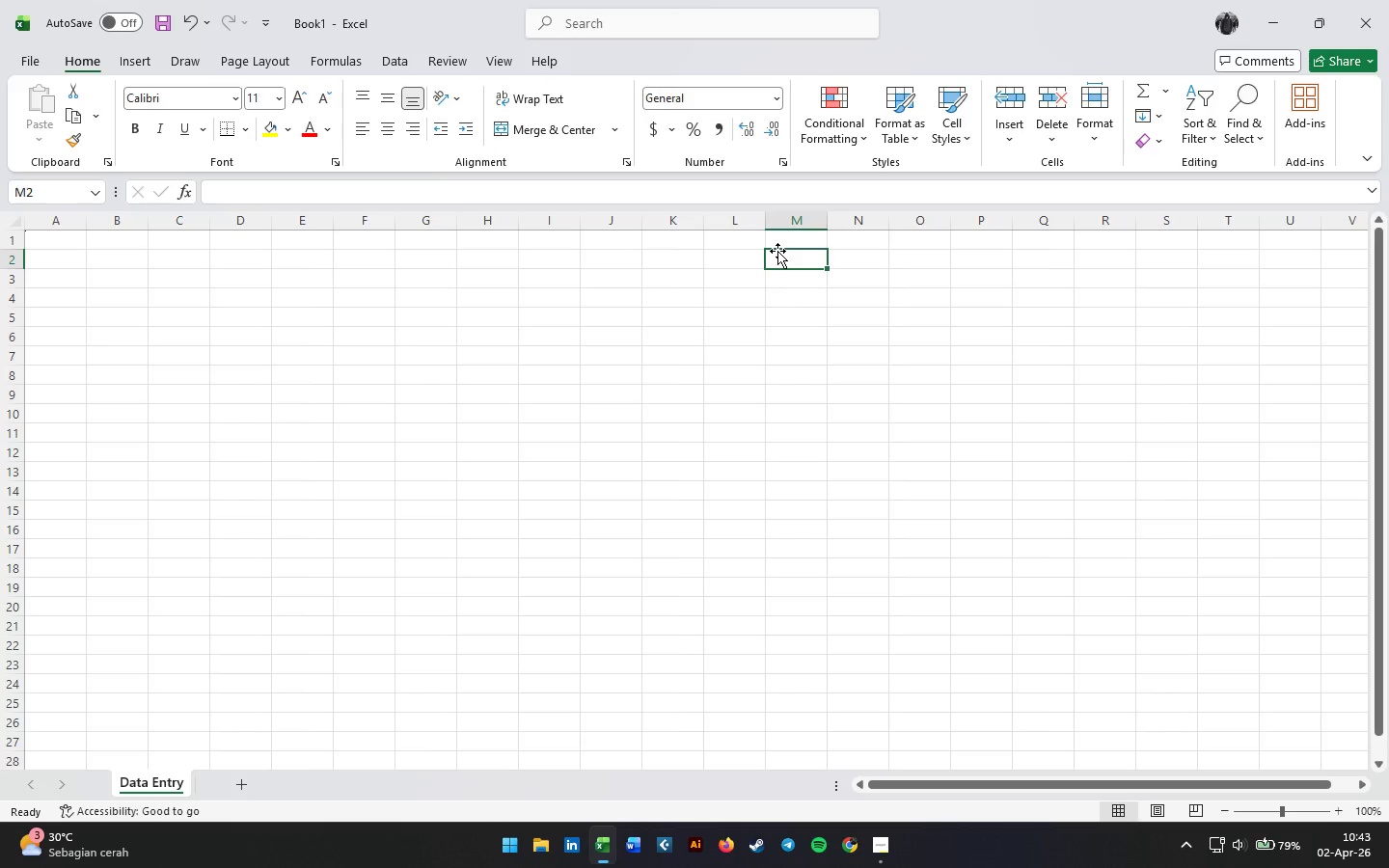 
type(Assistant A)
 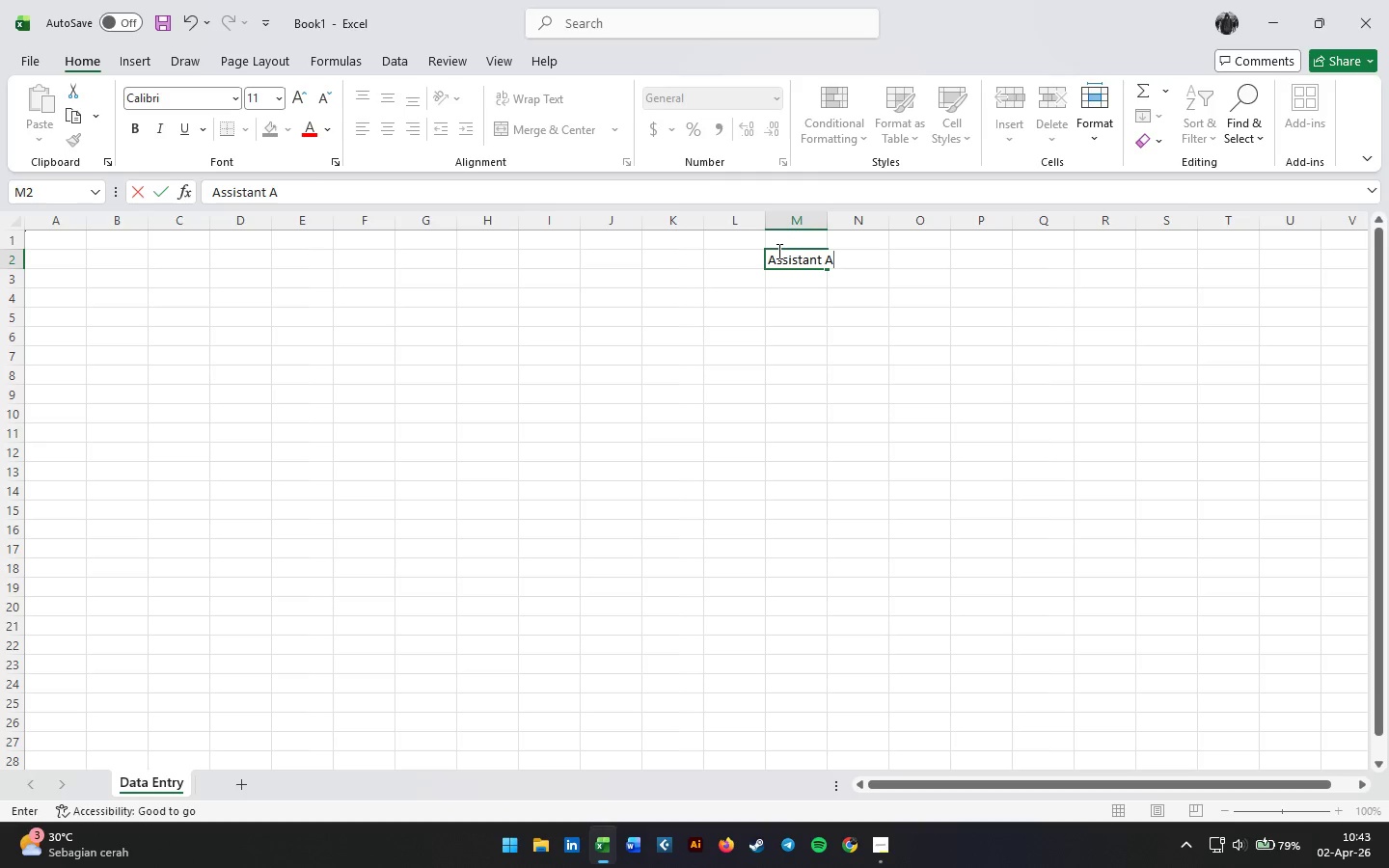 
key(Enter)
 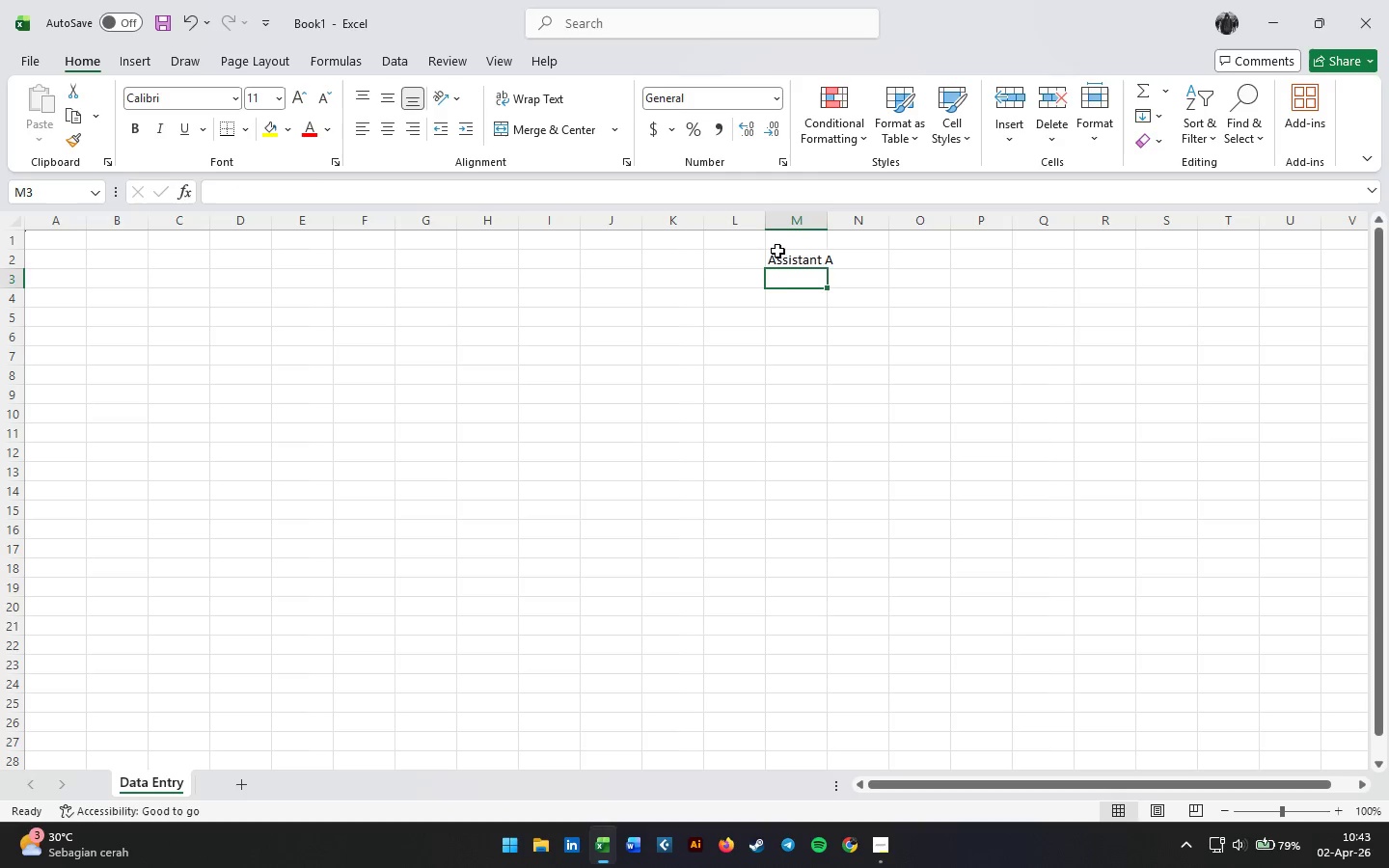 
key(ArrowUp)
 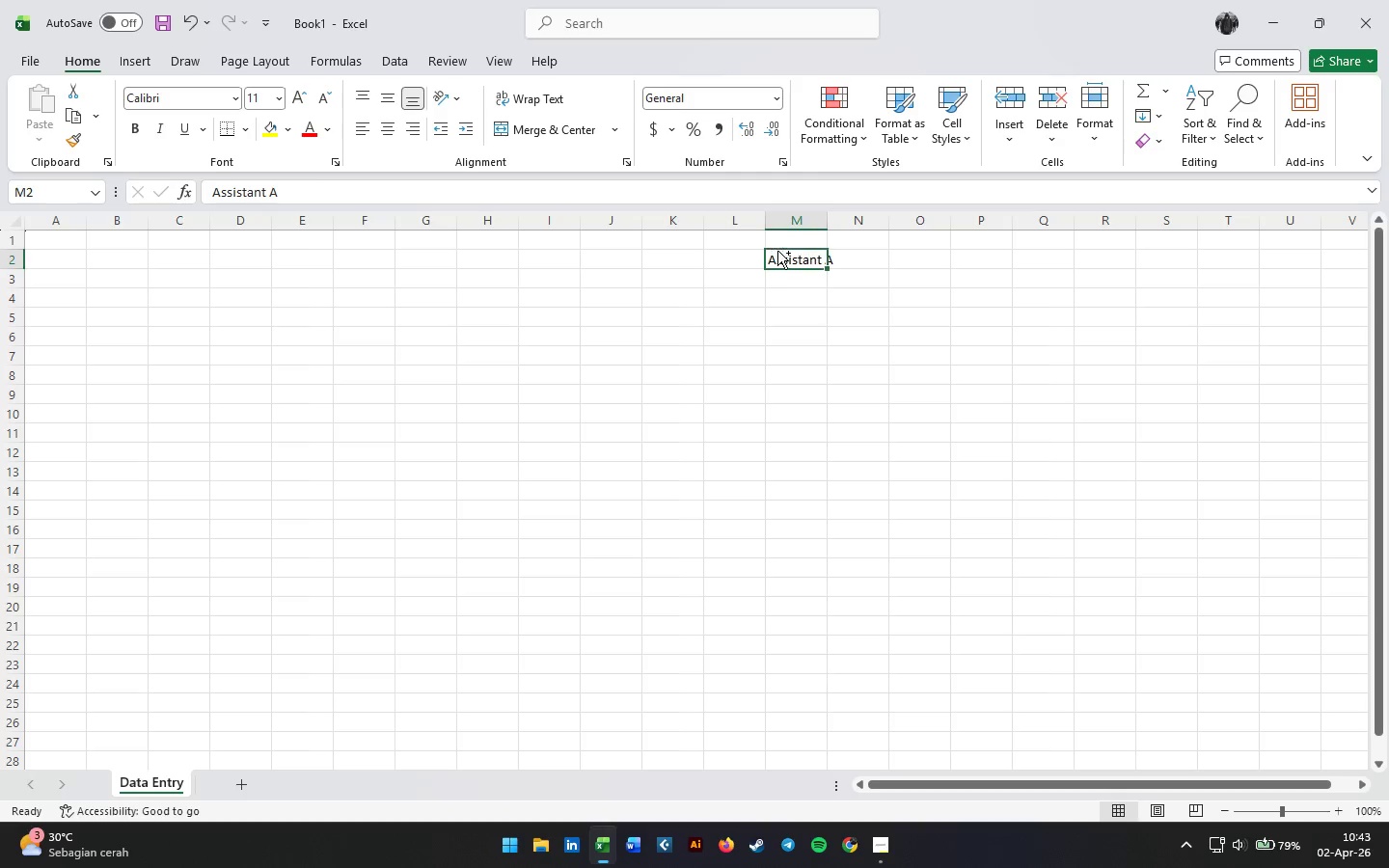 
key(Control+C)
 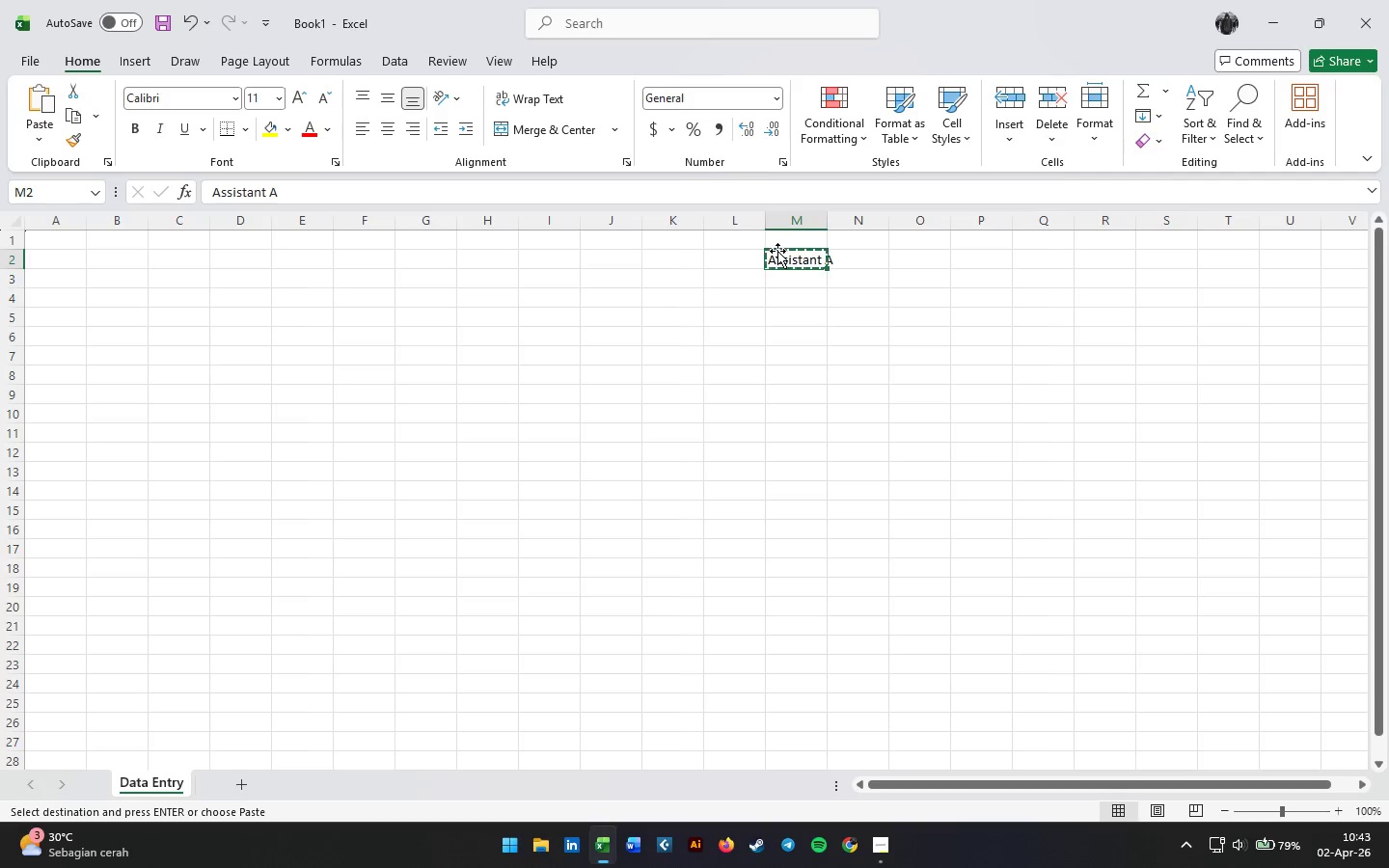 
key(ArrowDown)
 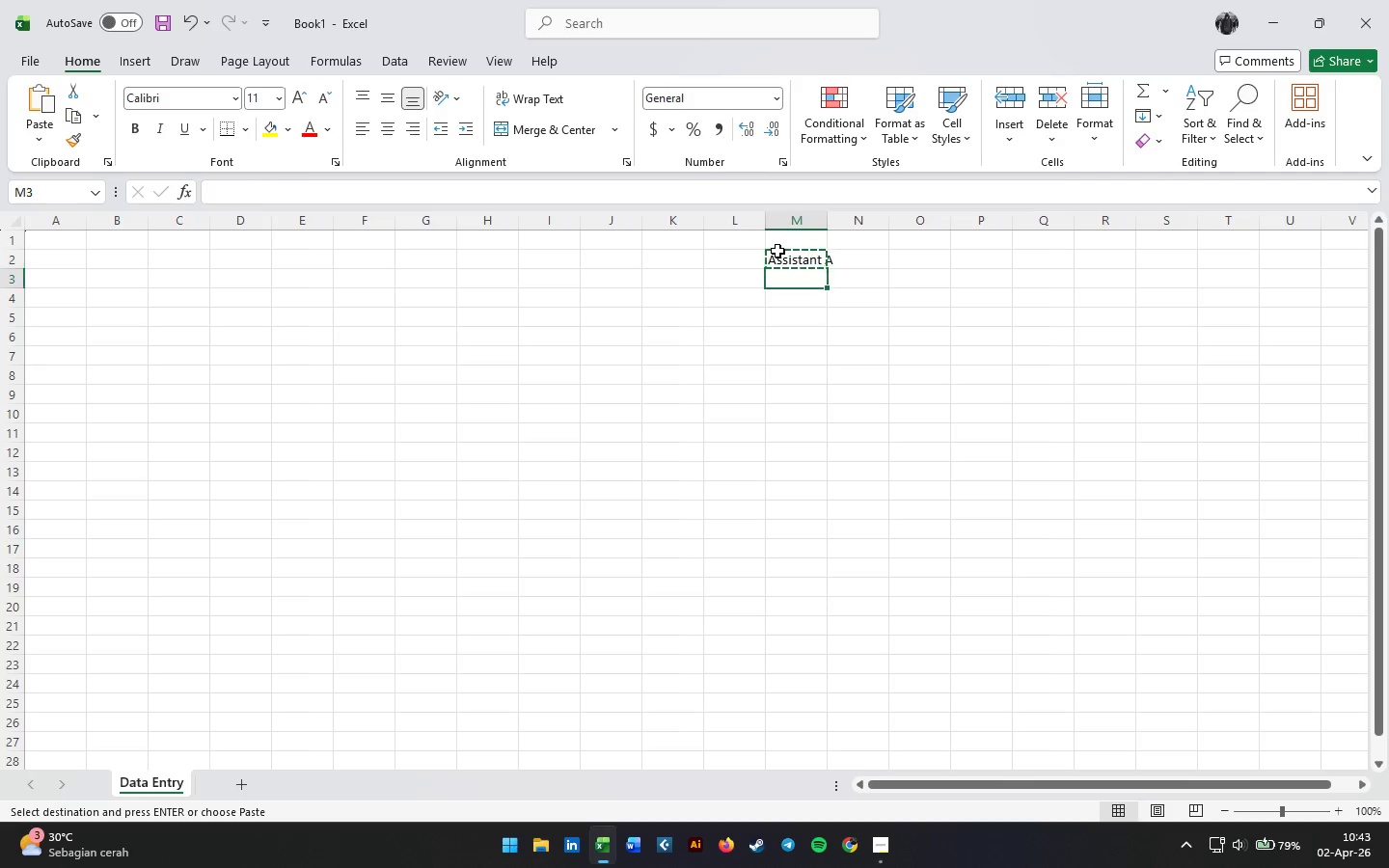 
key(Shift+ArrowDown)
 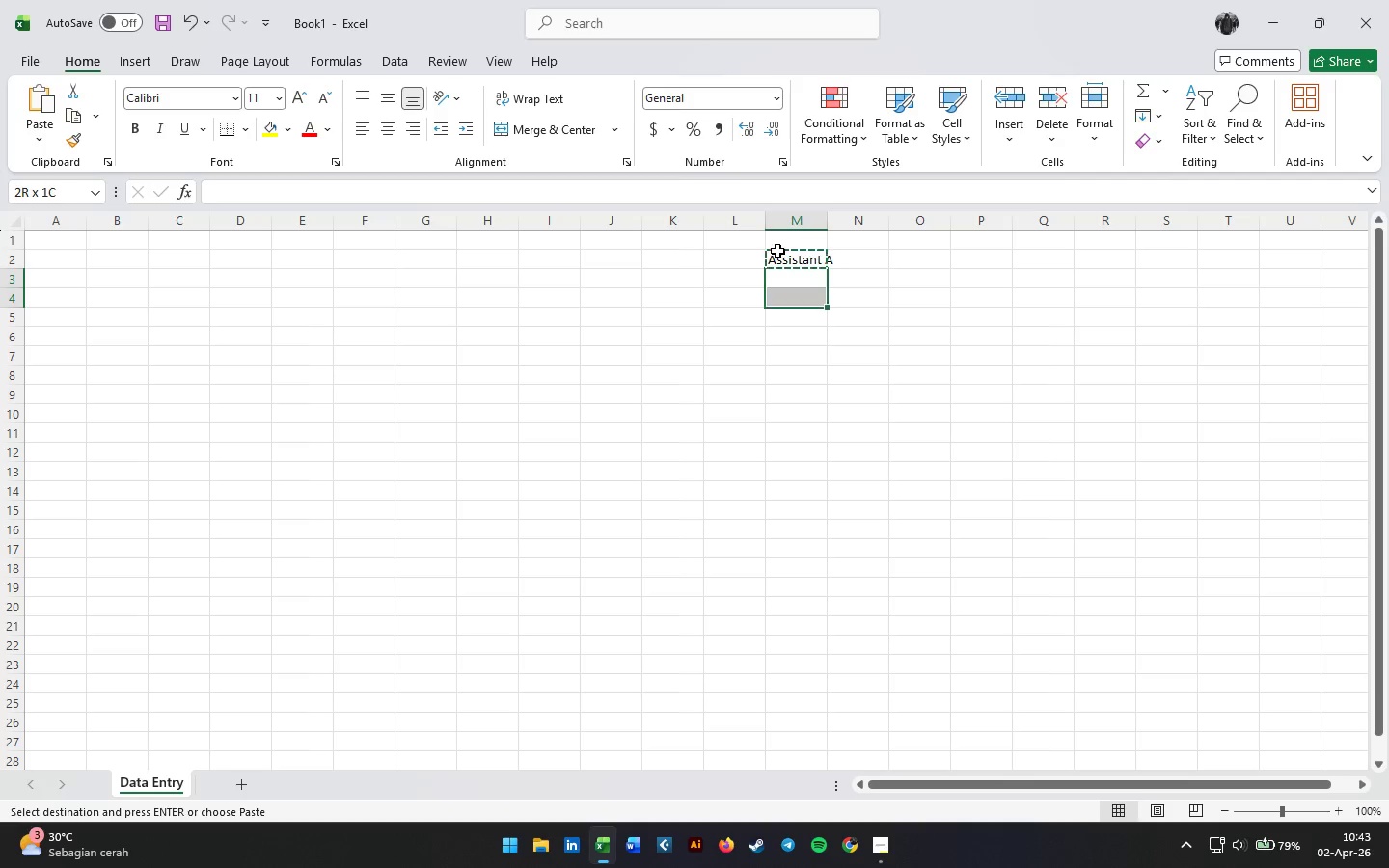 
key(Enter)
 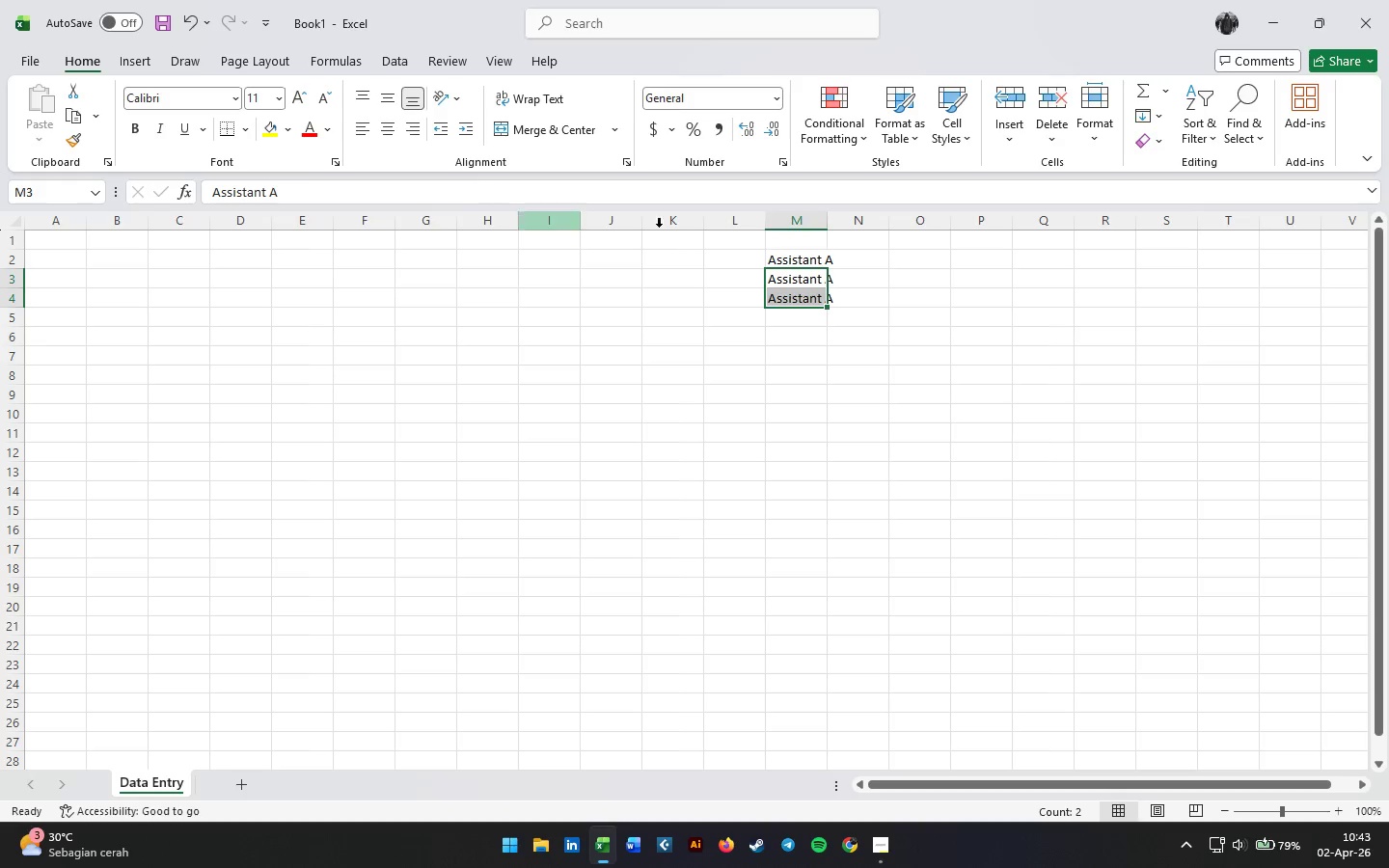 
left_click([807, 278])
 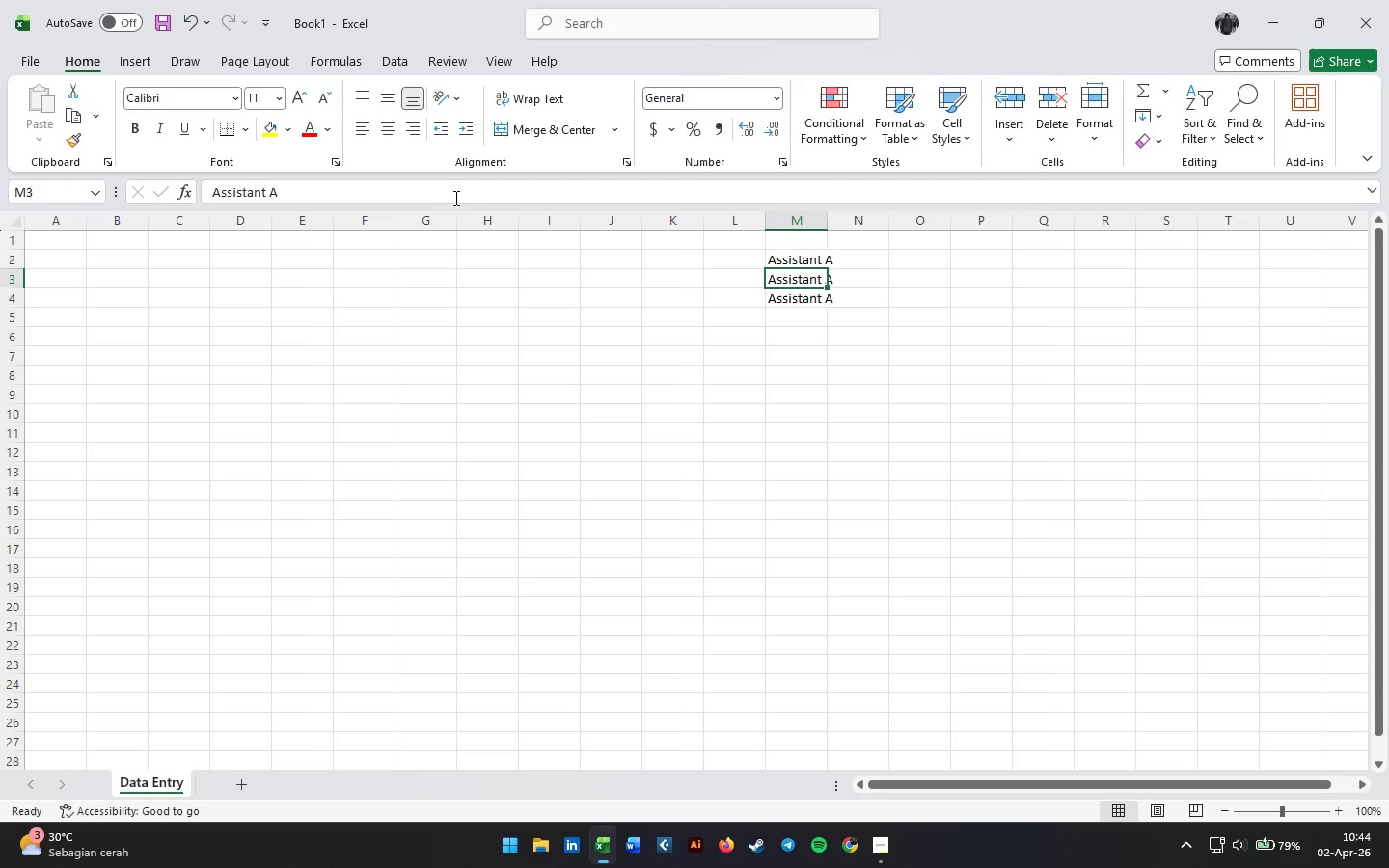 
left_click([445, 195])
 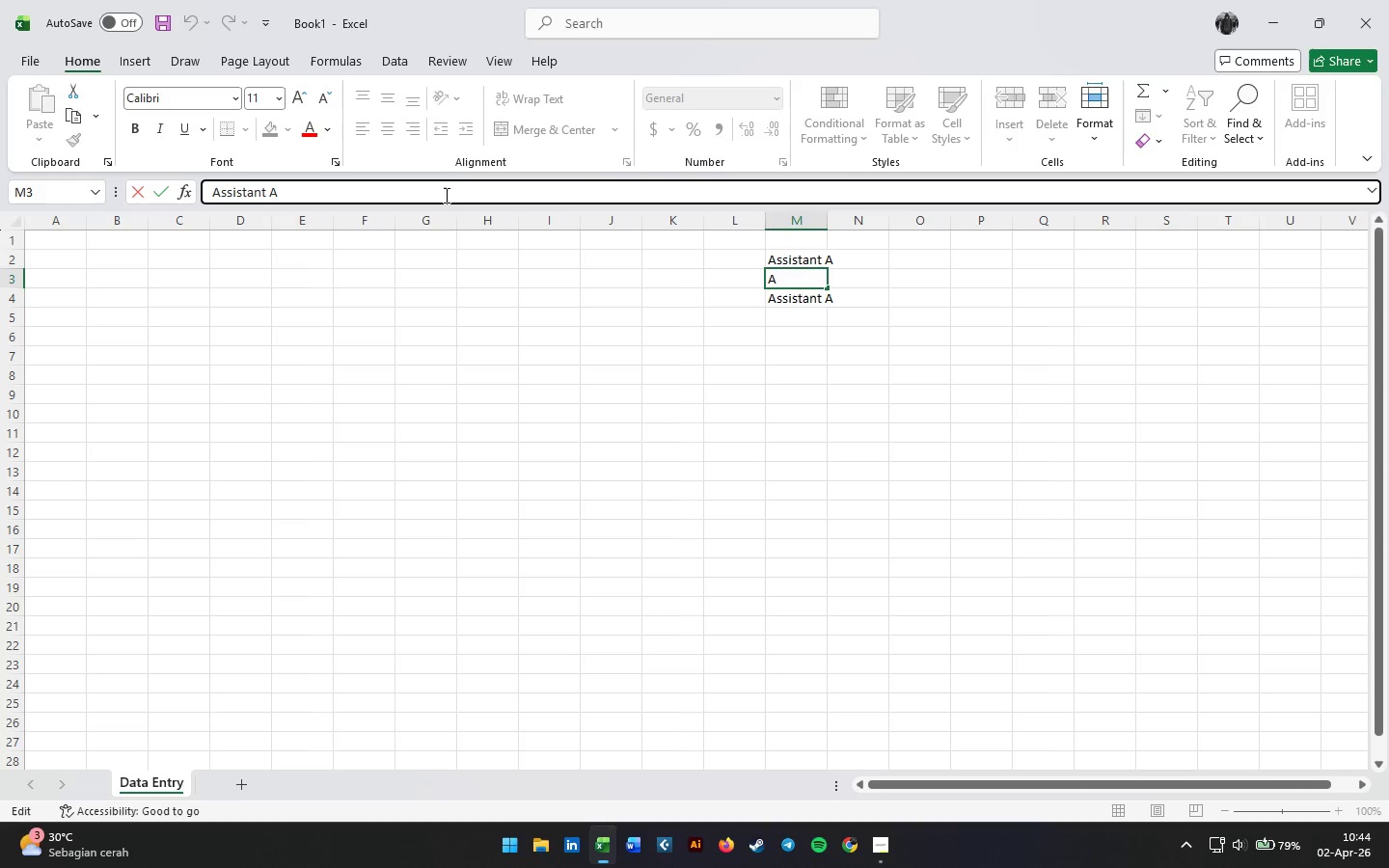 
key(Backspace)
 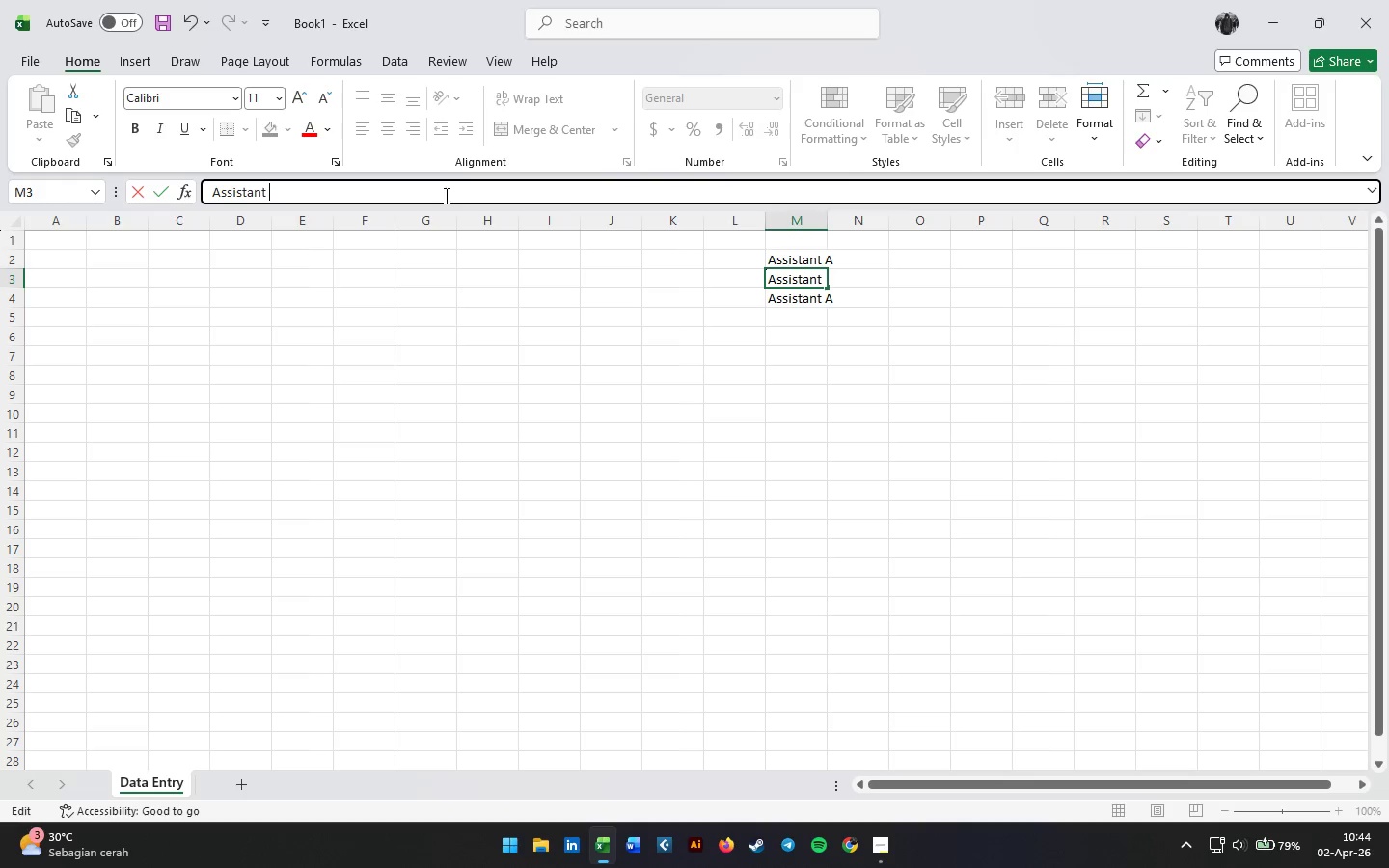 
key(Shift+B)
 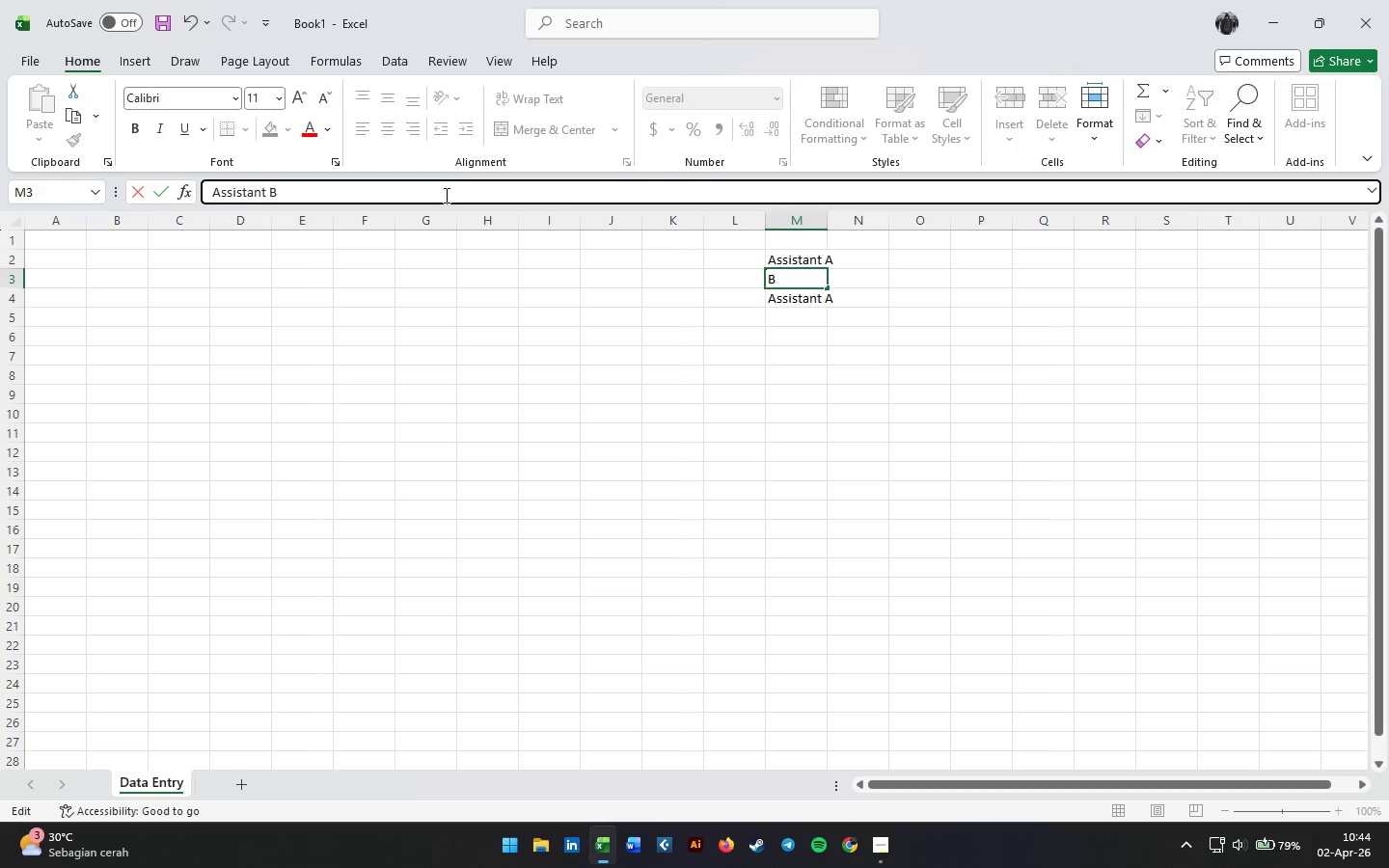 
key(Enter)
 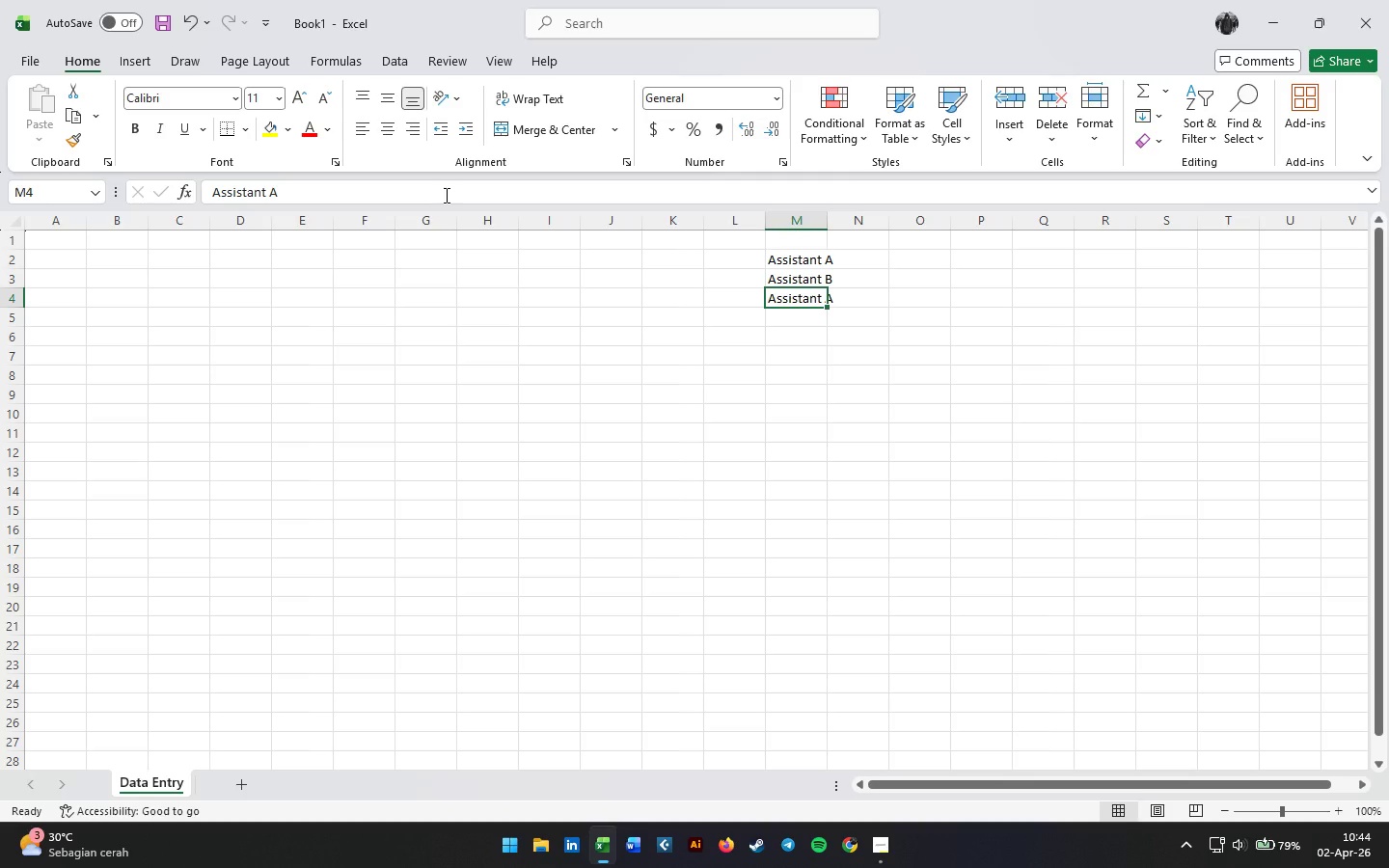 
left_click([445, 195])
 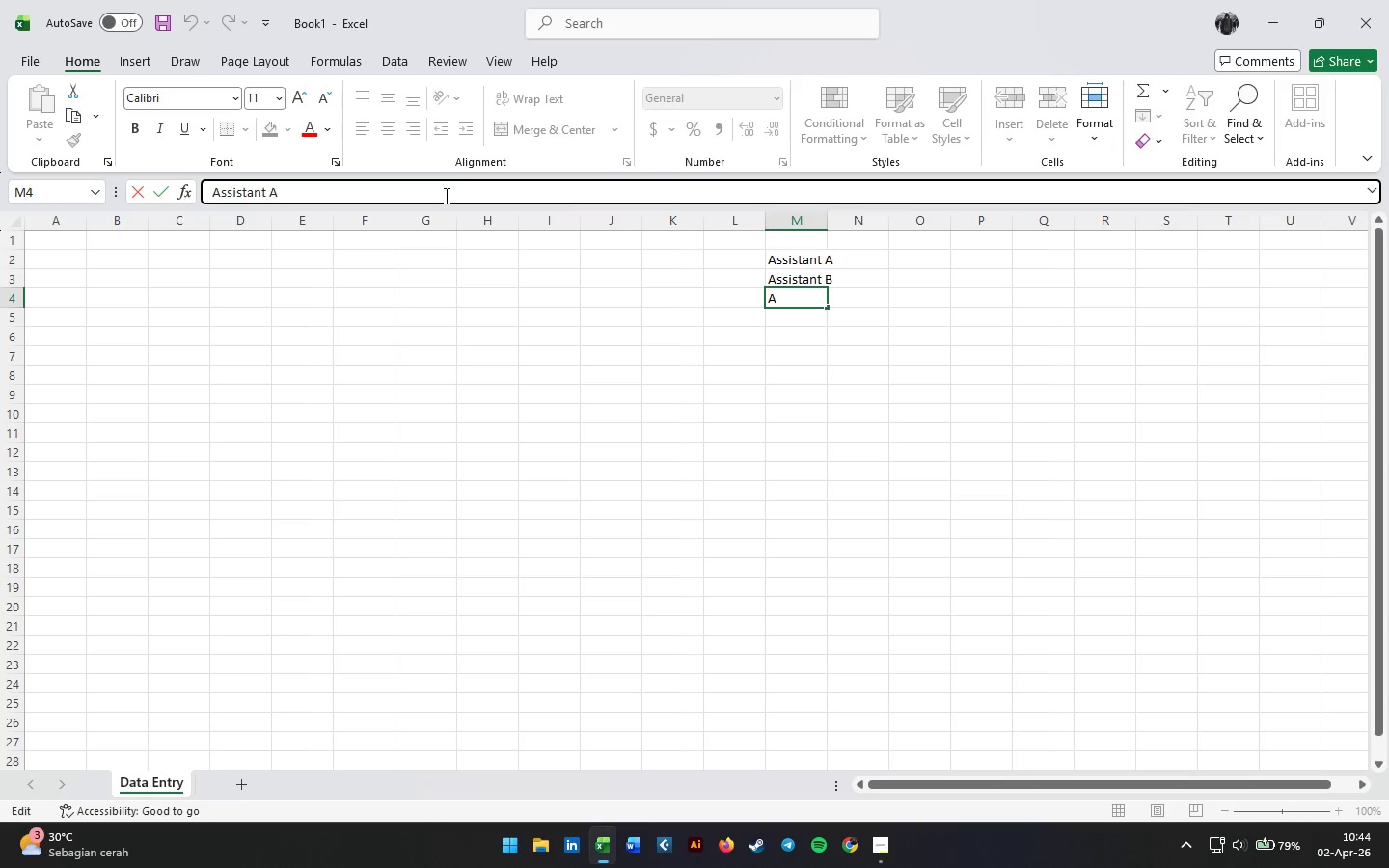 
key(Backspace)
 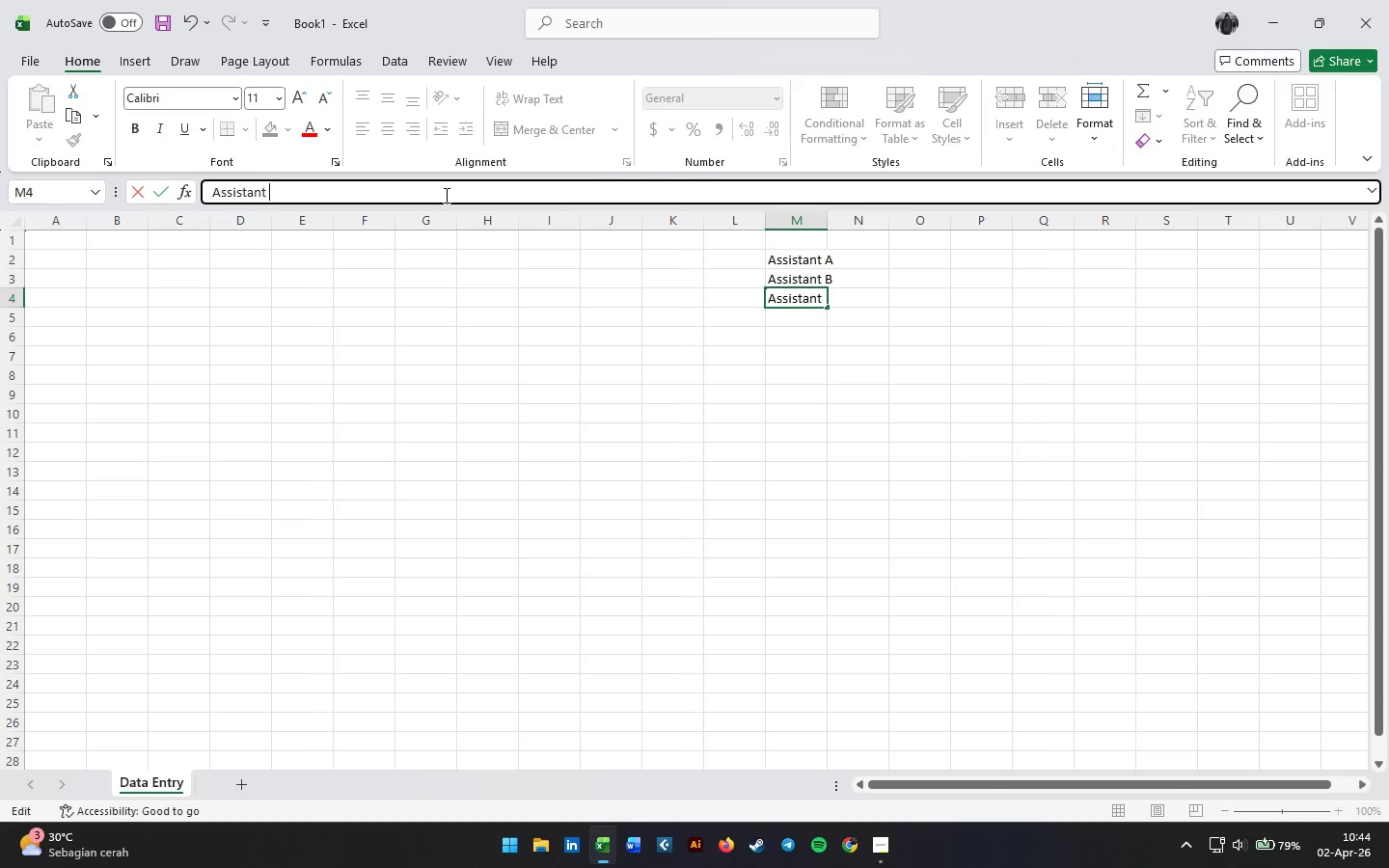 
key(Shift+C)
 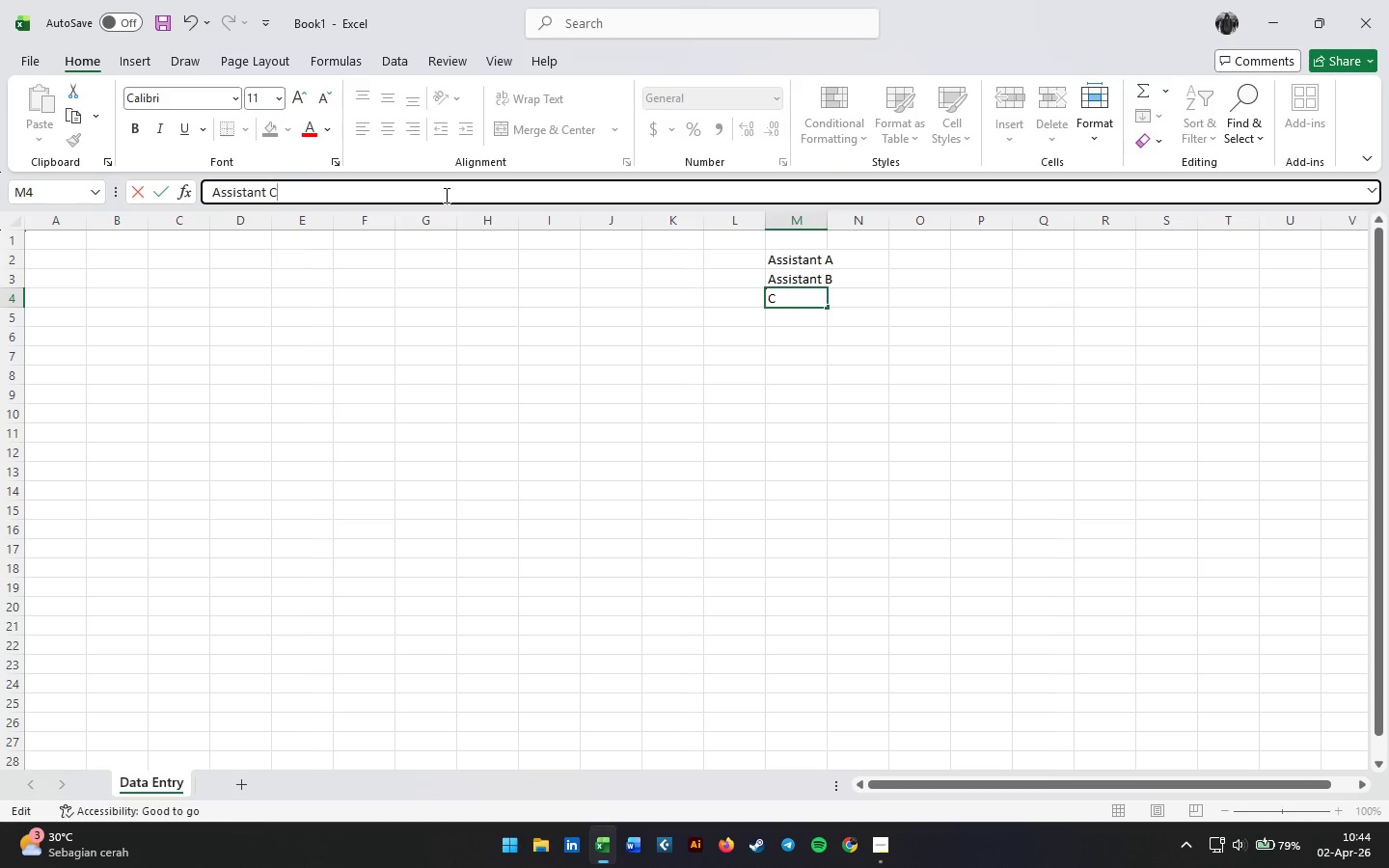 
key(Enter)
 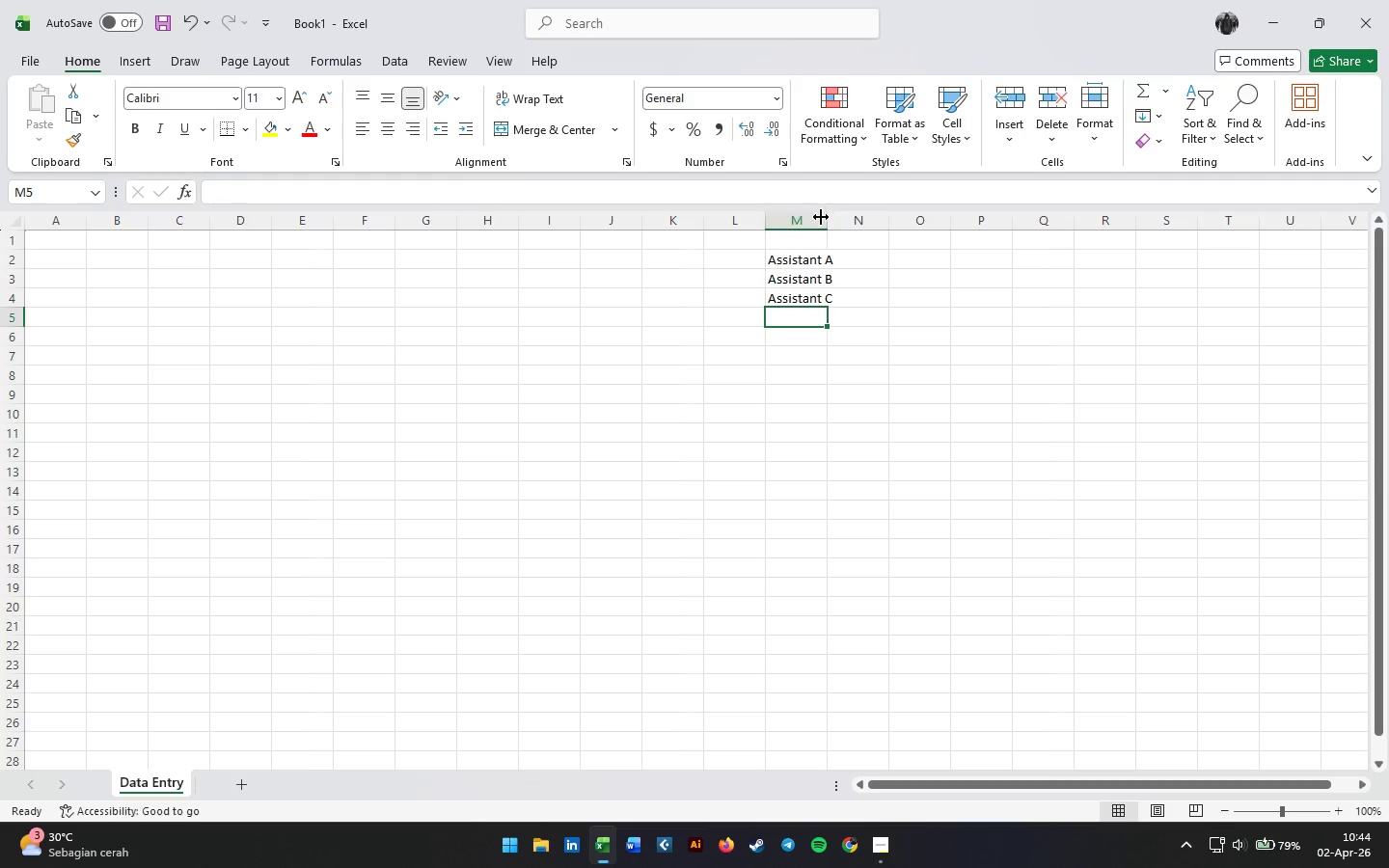 
double_click([825, 218])
 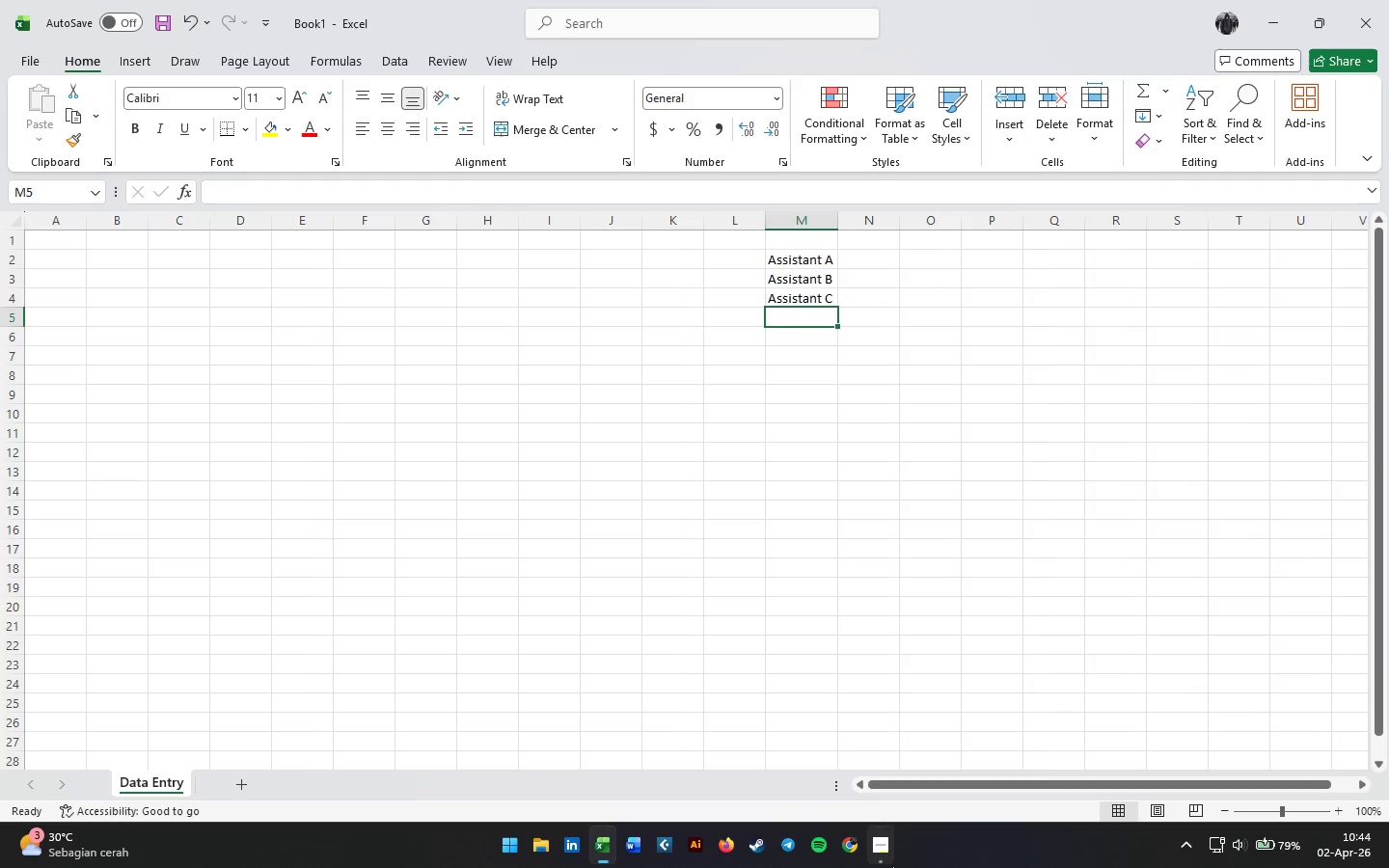 
left_click([883, 856])